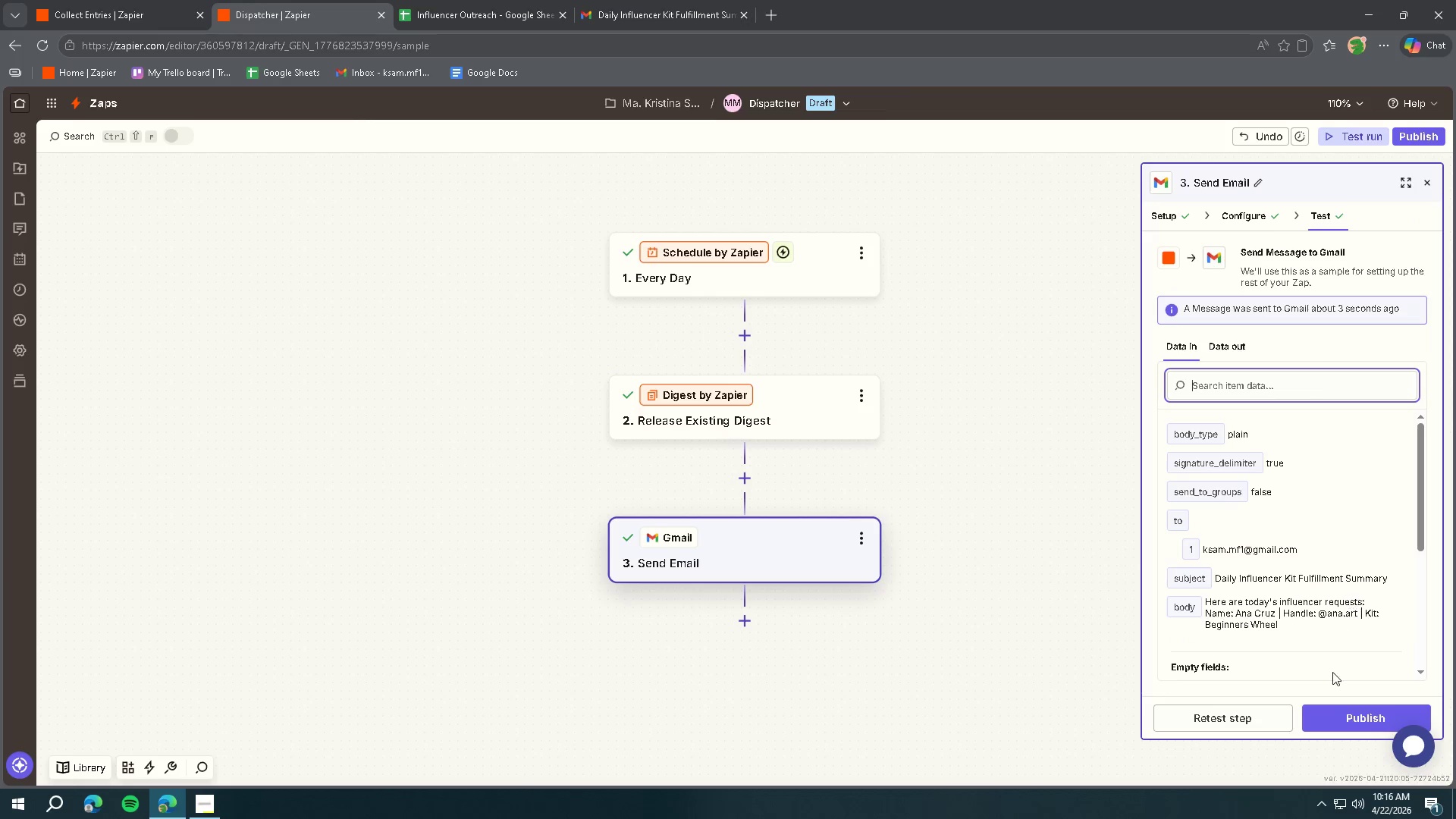 
left_click([657, 27])
 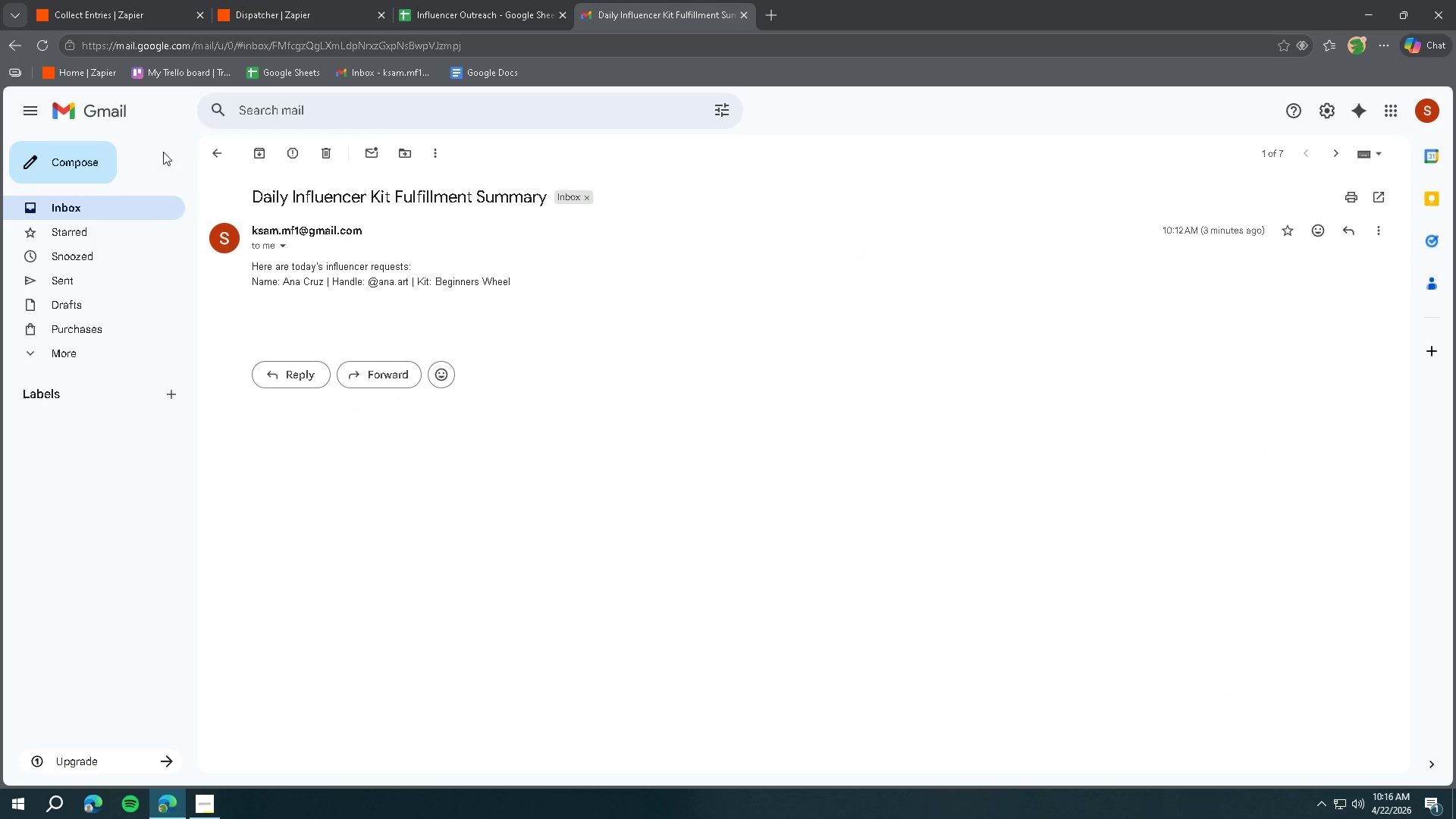 
left_click([99, 112])
 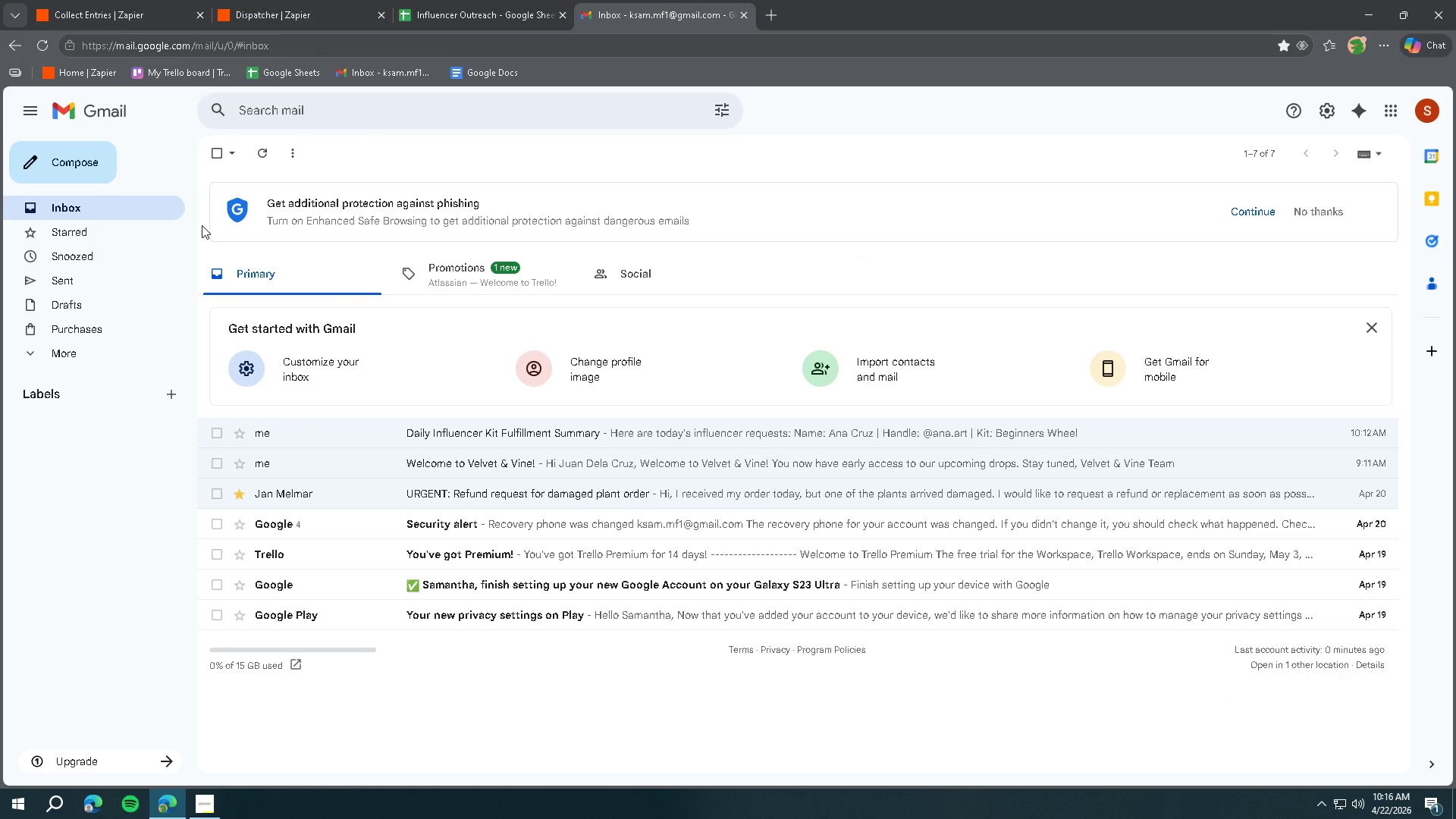 
wait(9.36)
 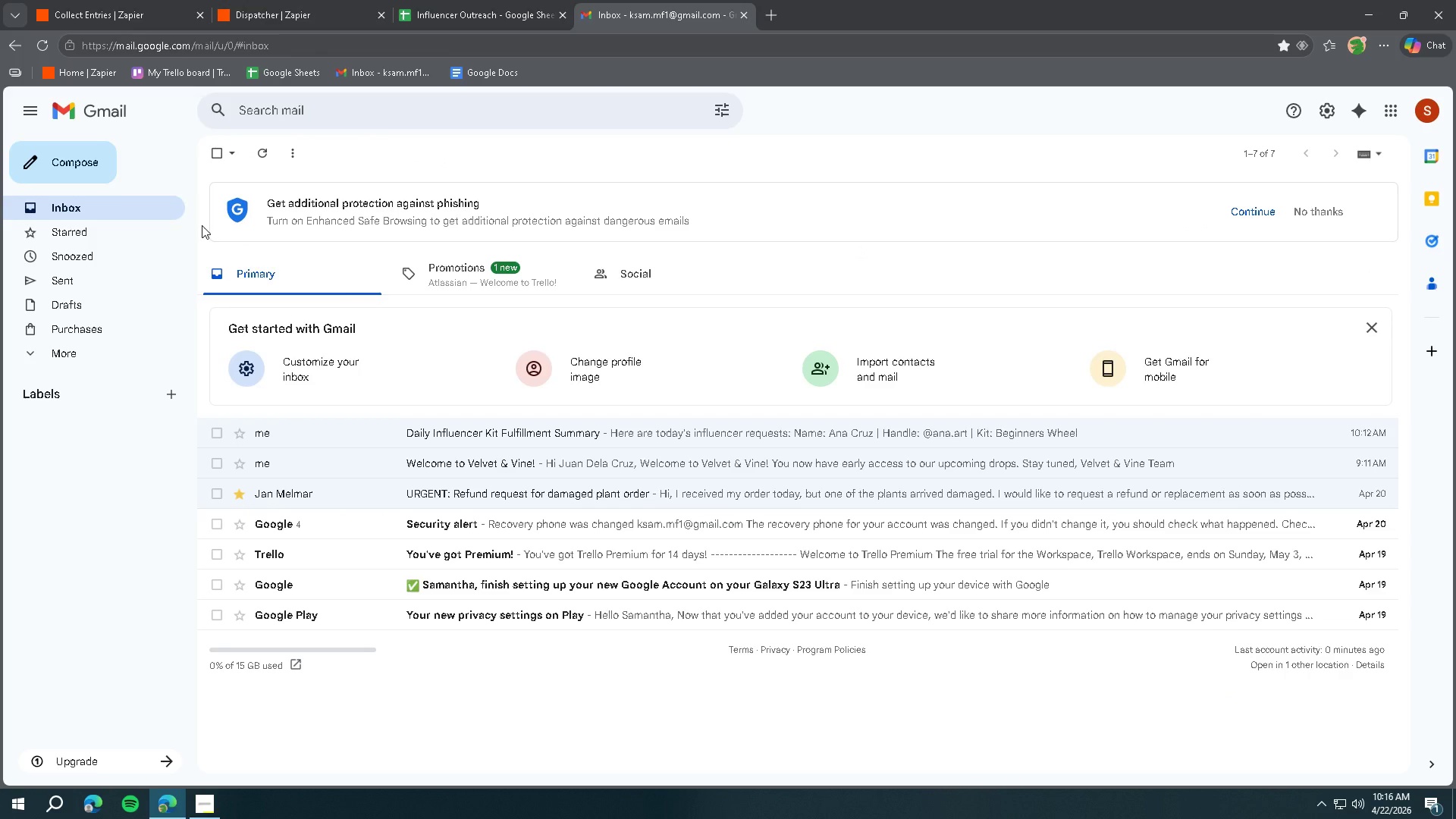 
left_click([115, 118])
 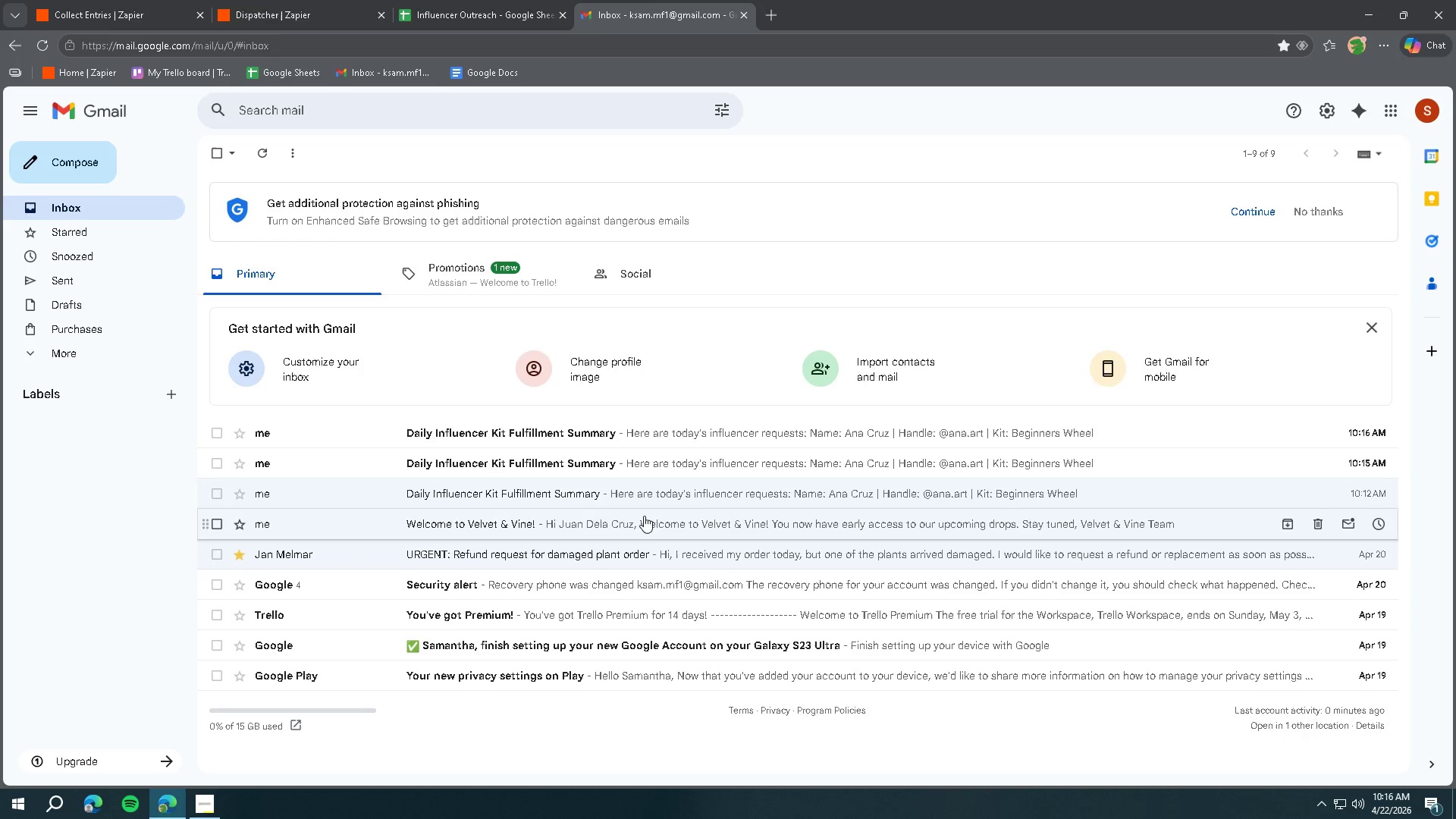 
left_click([744, 458])
 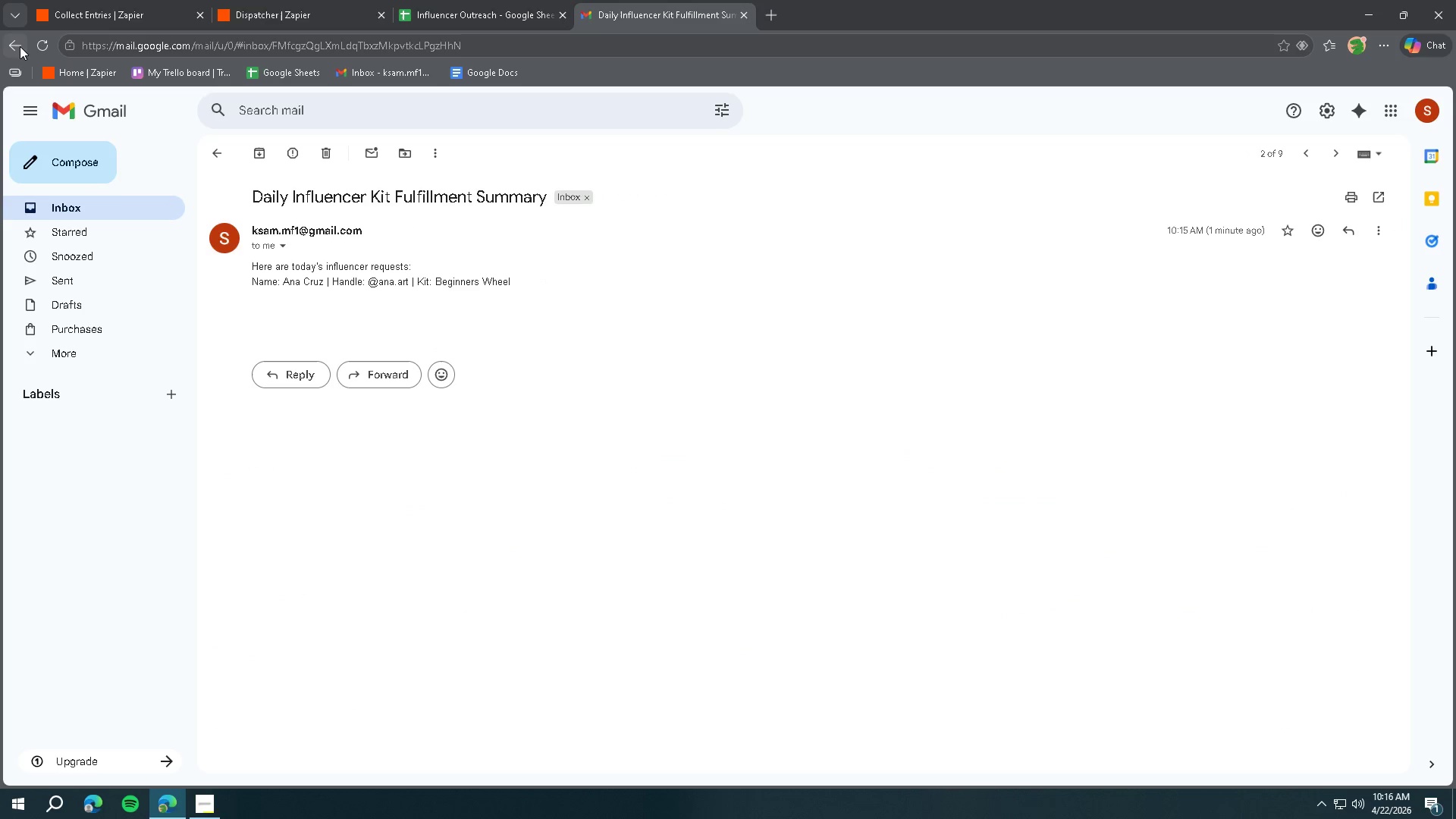 
left_click([17, 44])
 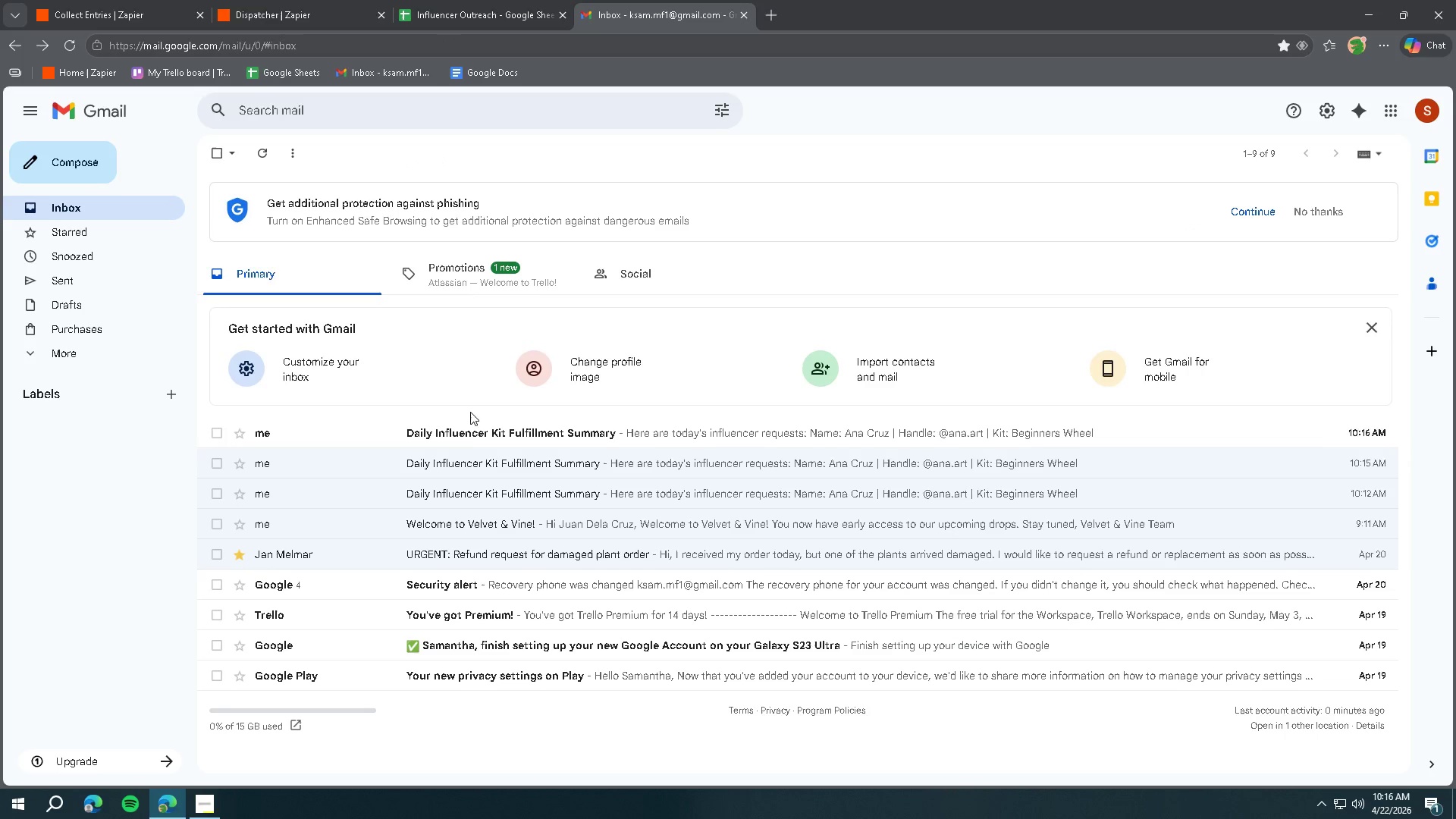 
left_click([481, 437])
 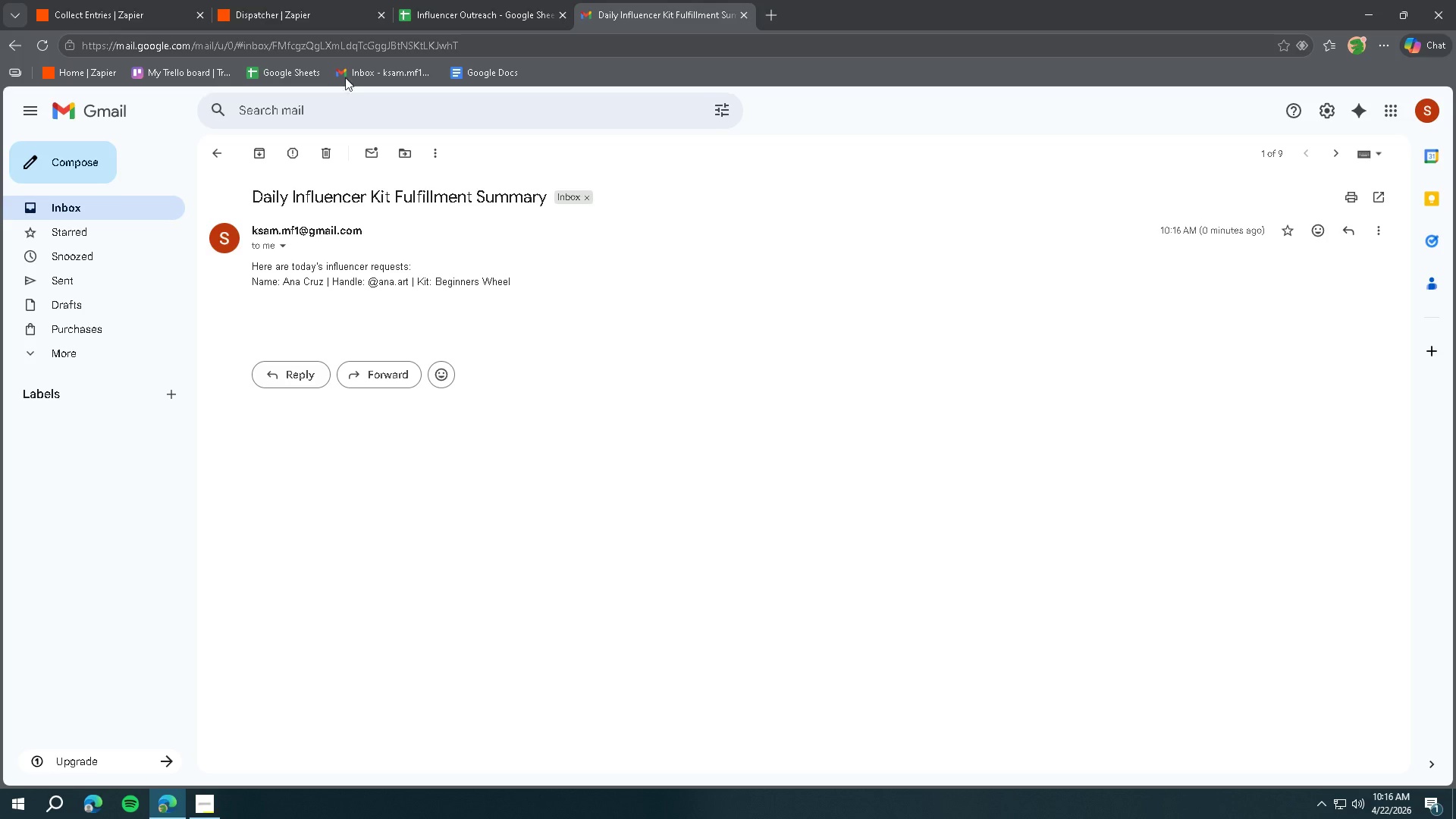 
left_click([477, 20])
 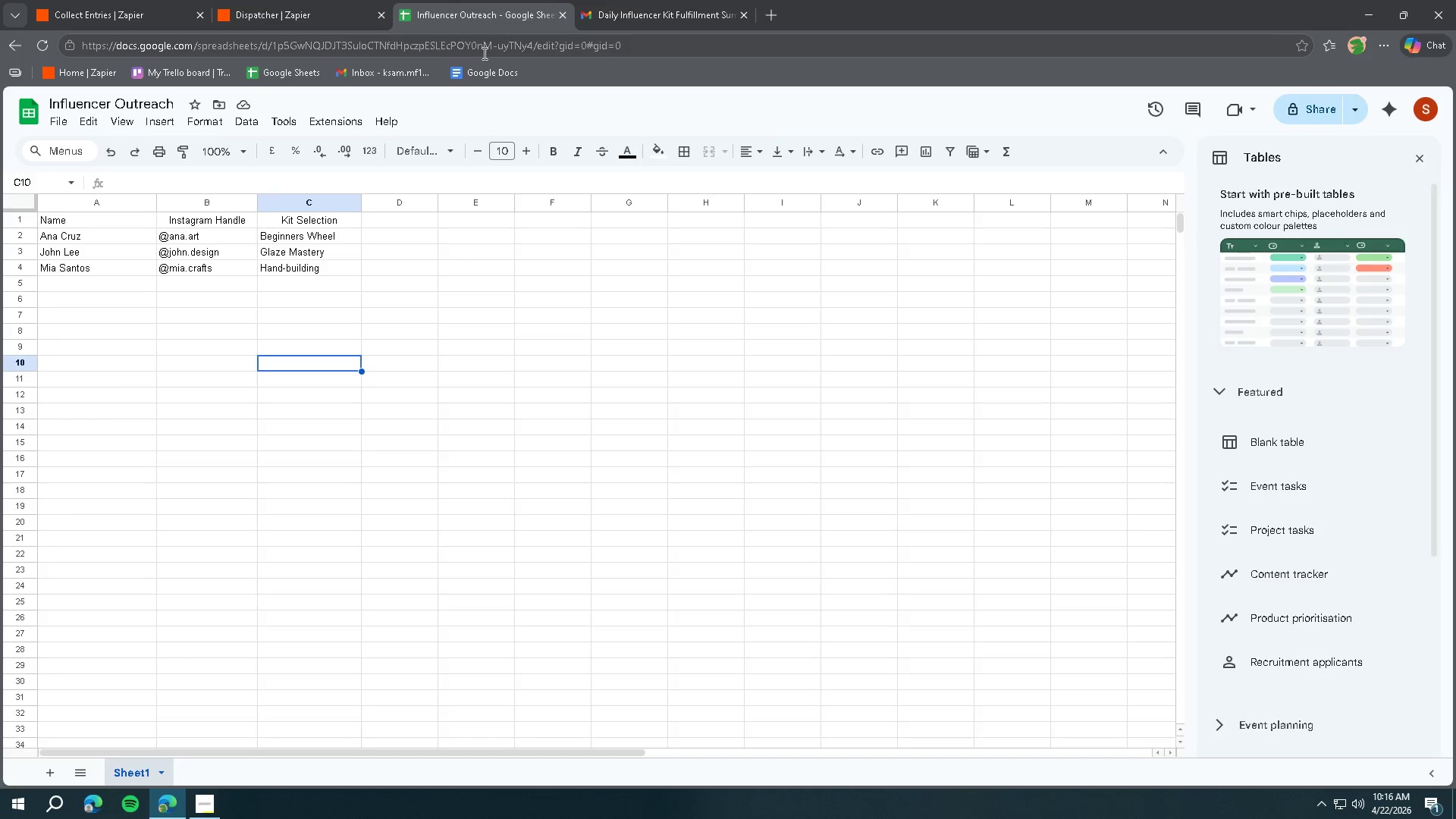 
left_click([431, 290])
 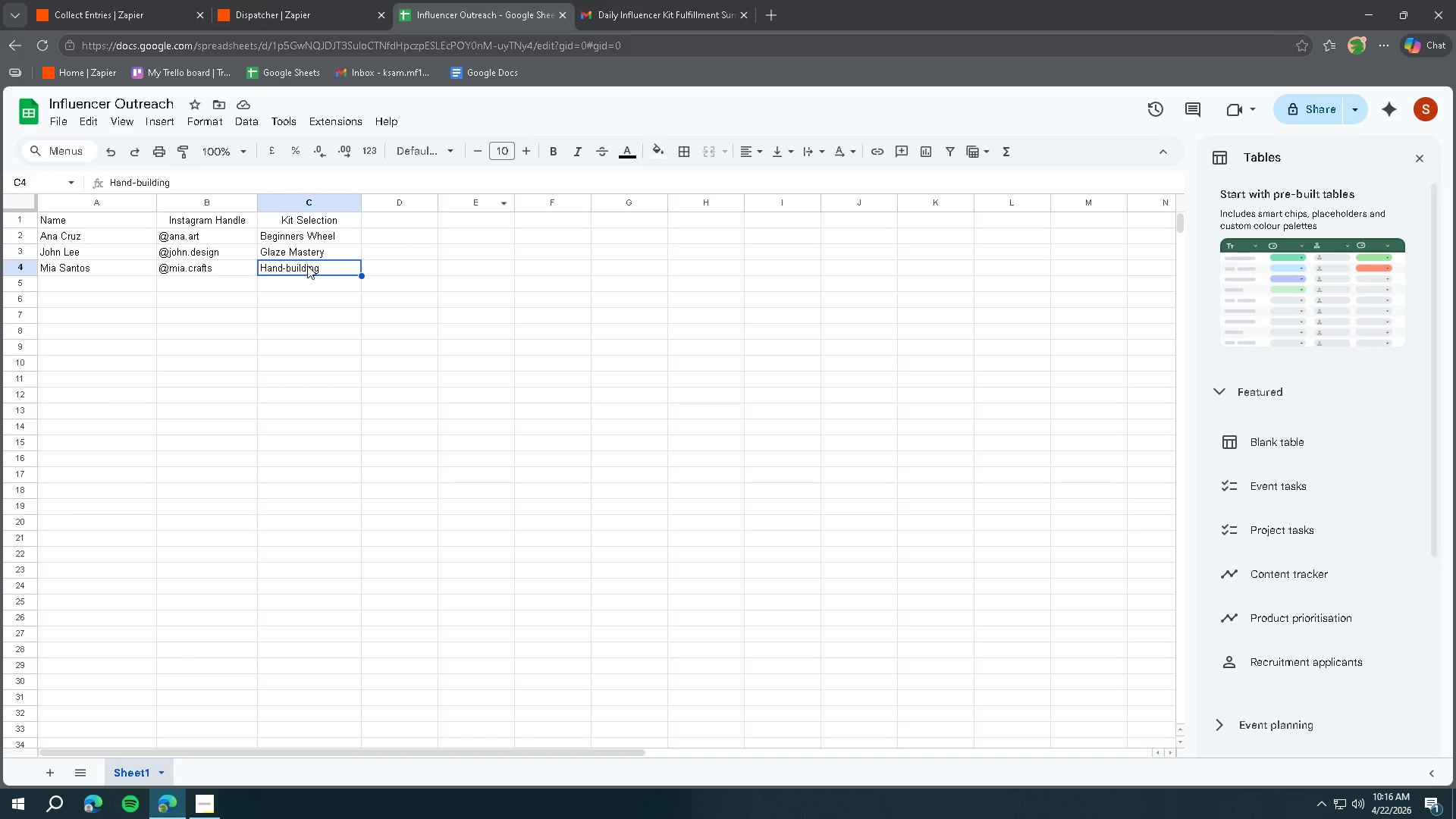 
double_click([293, 267])
 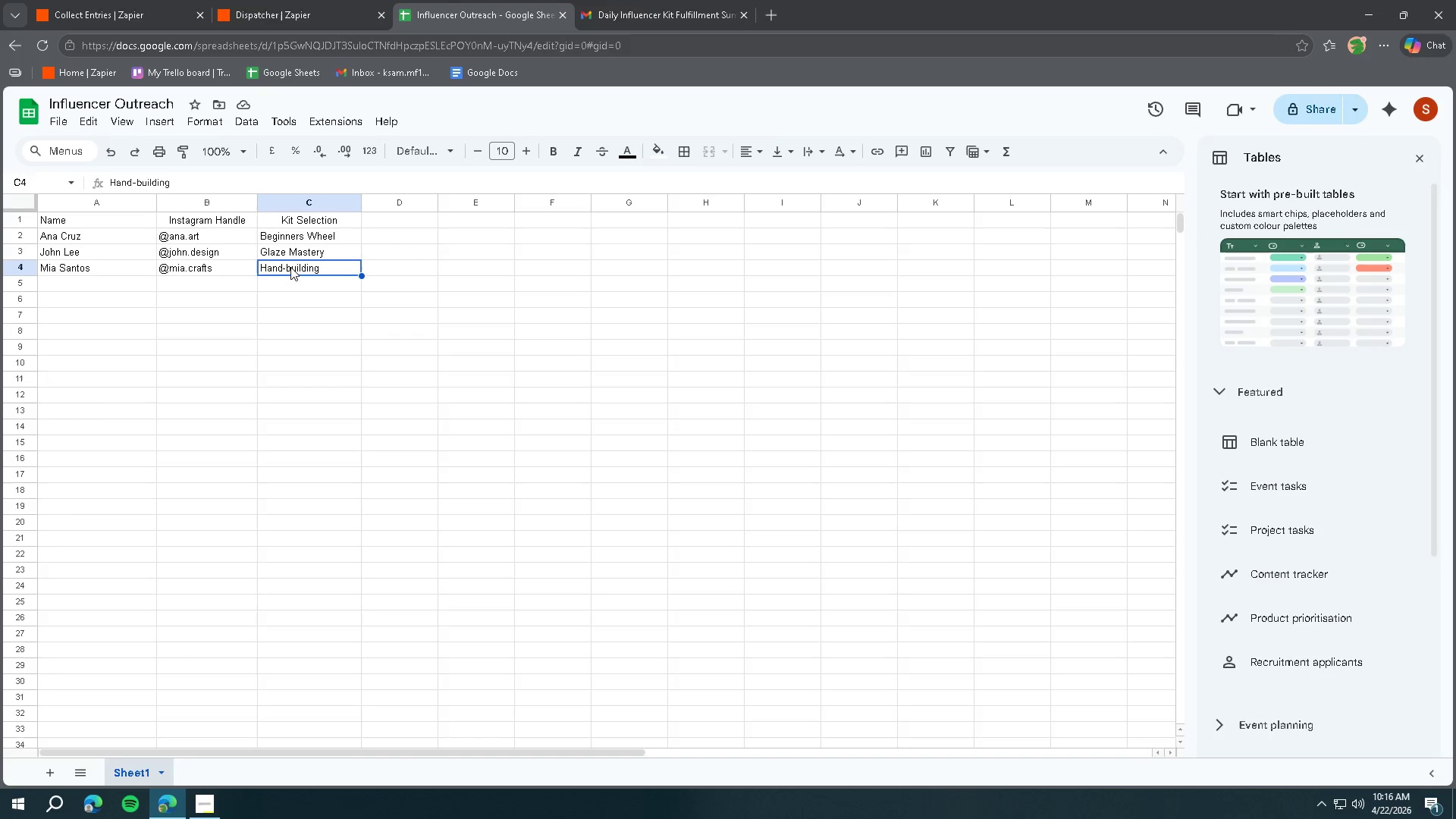 
triple_click([290, 267])
 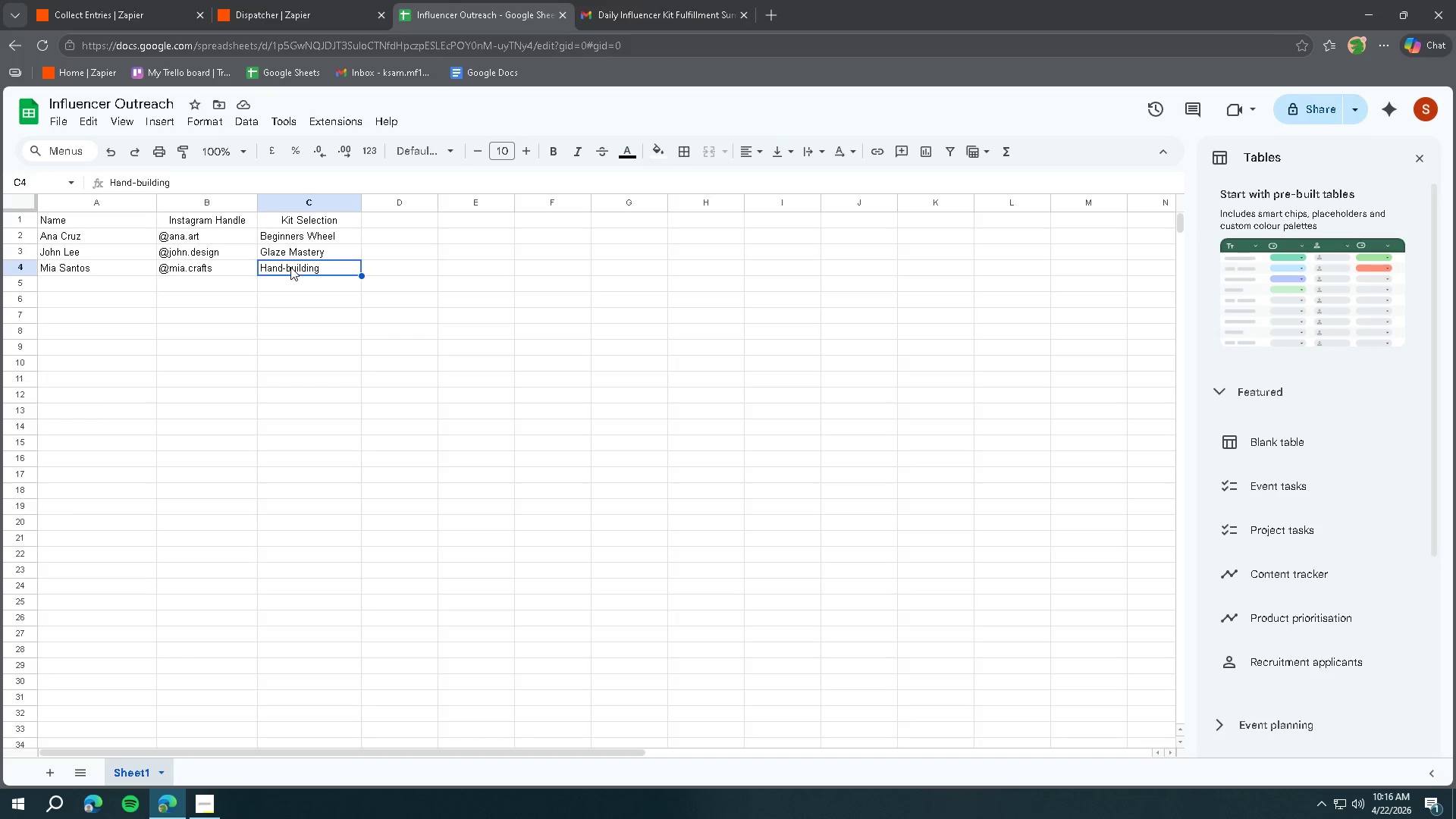 
triple_click([290, 267])
 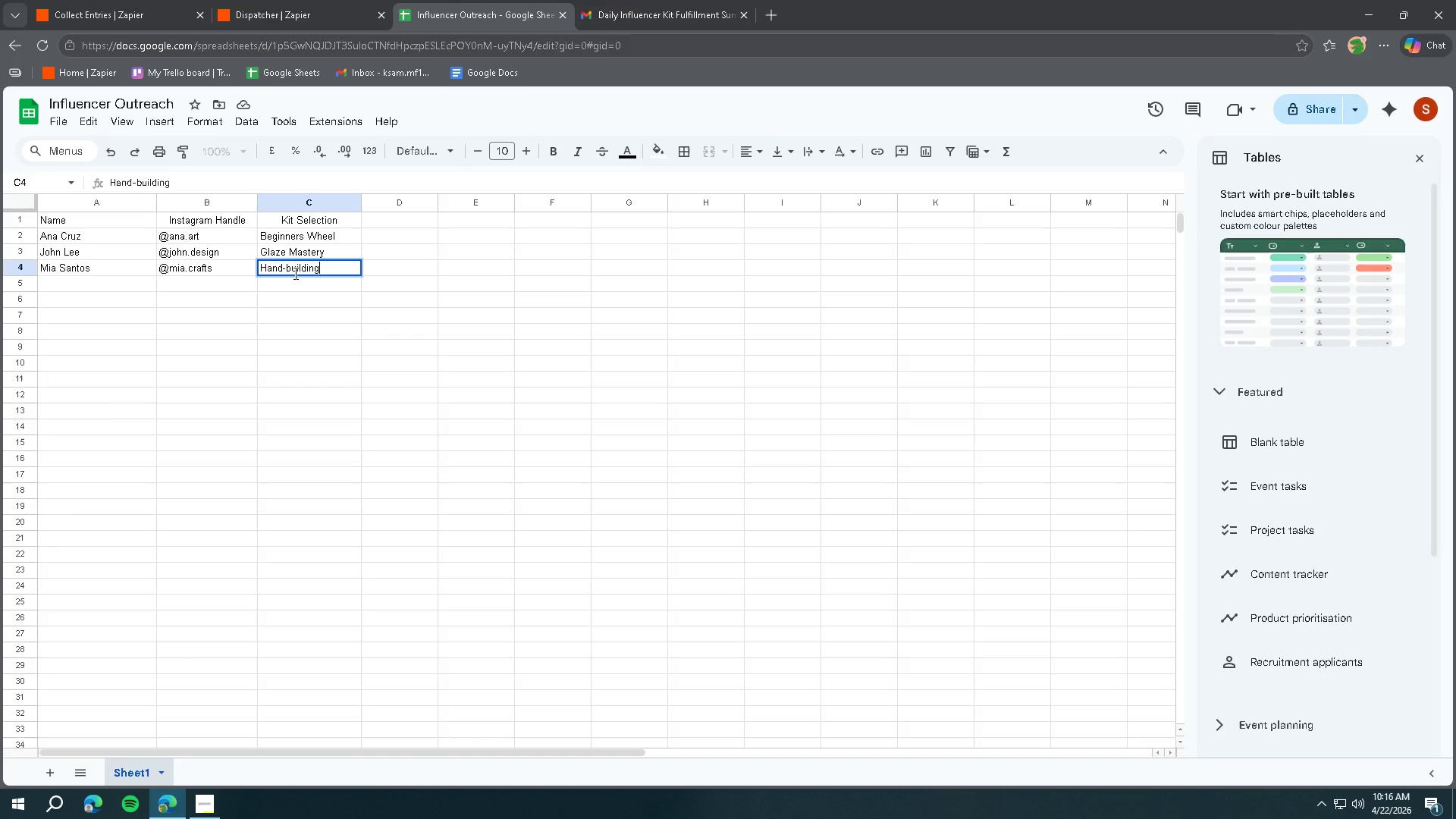 
left_click([292, 271])
 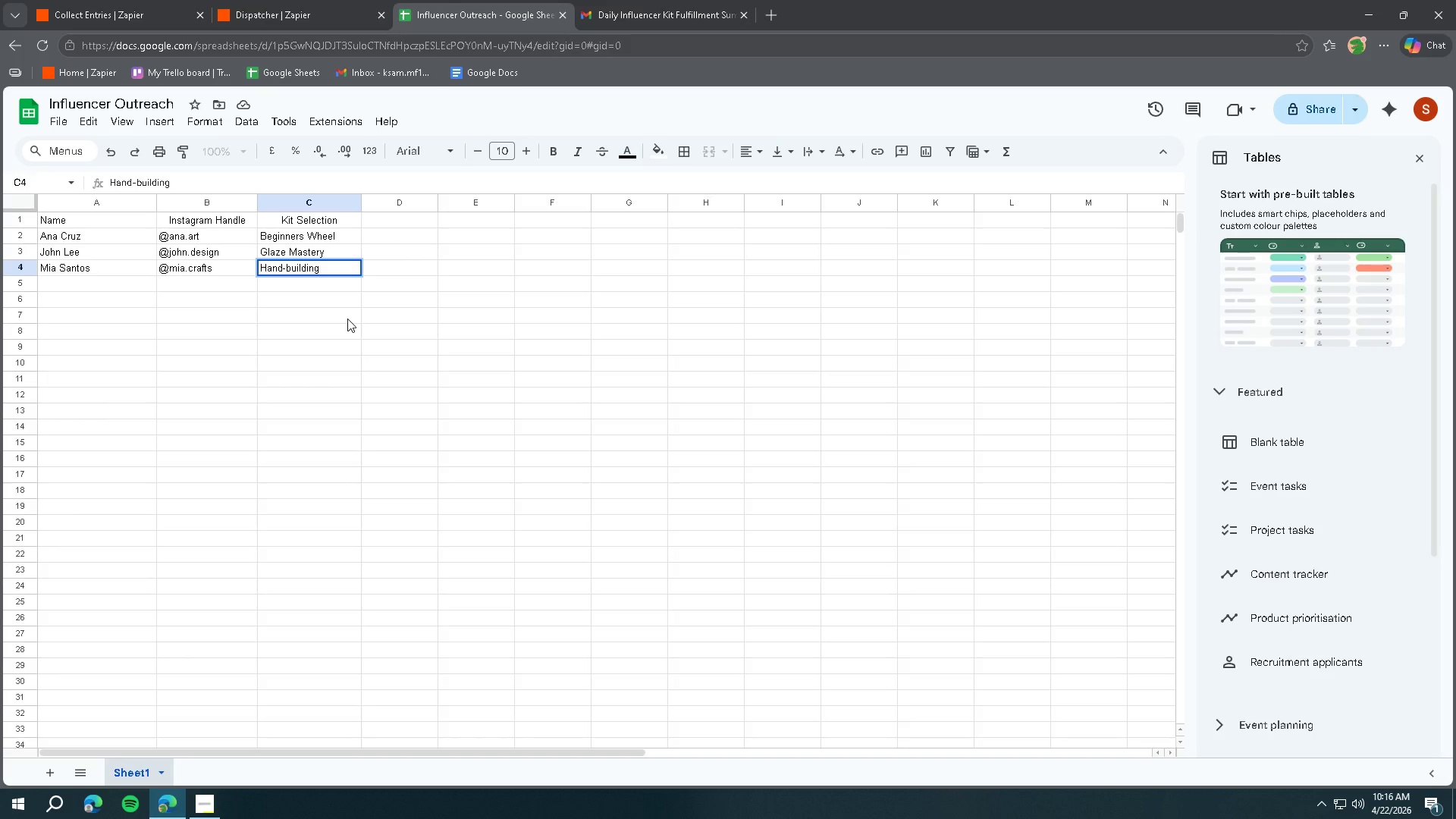 
key(Backspace)
 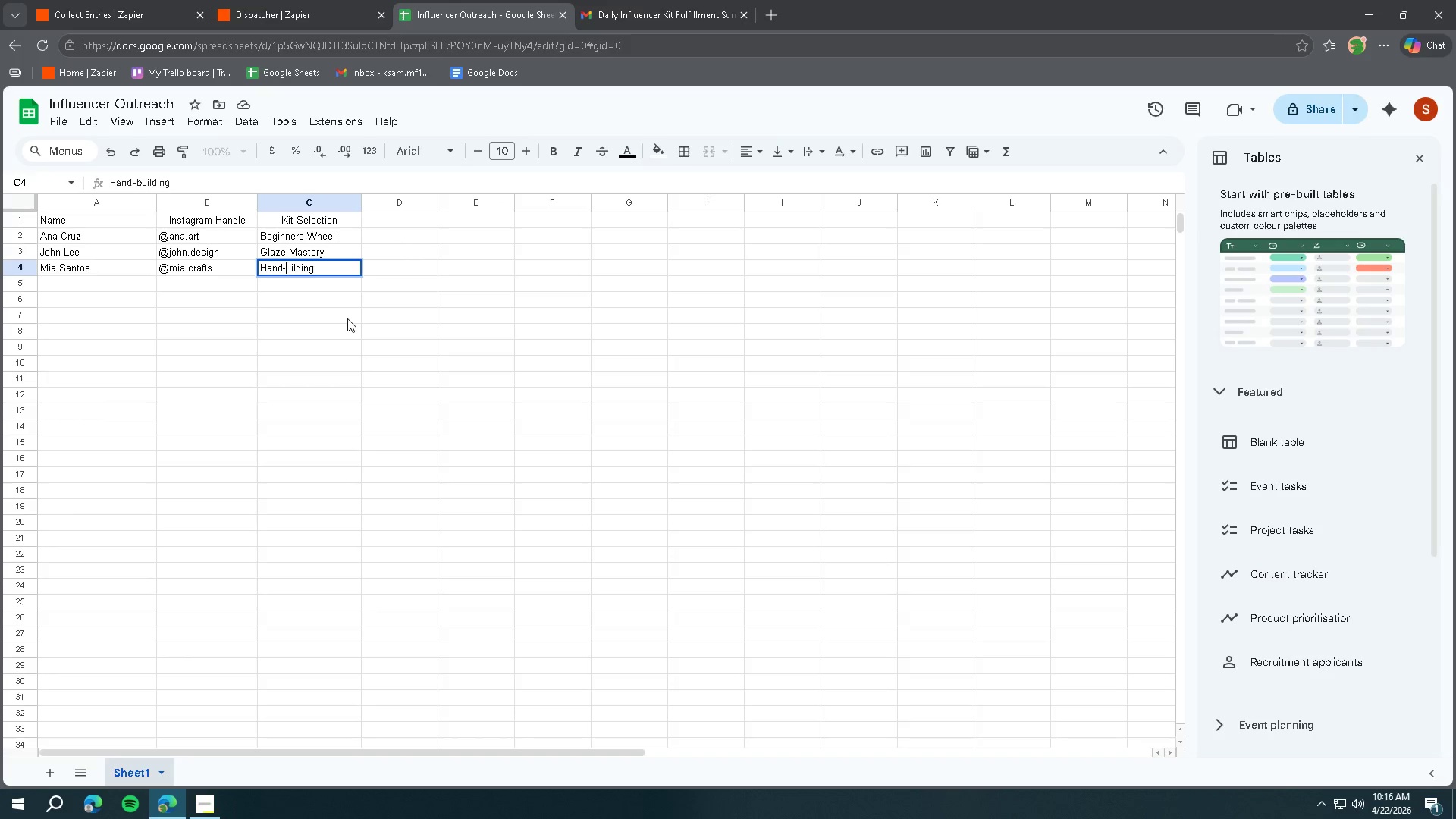 
key(Shift+ShiftLeft)
 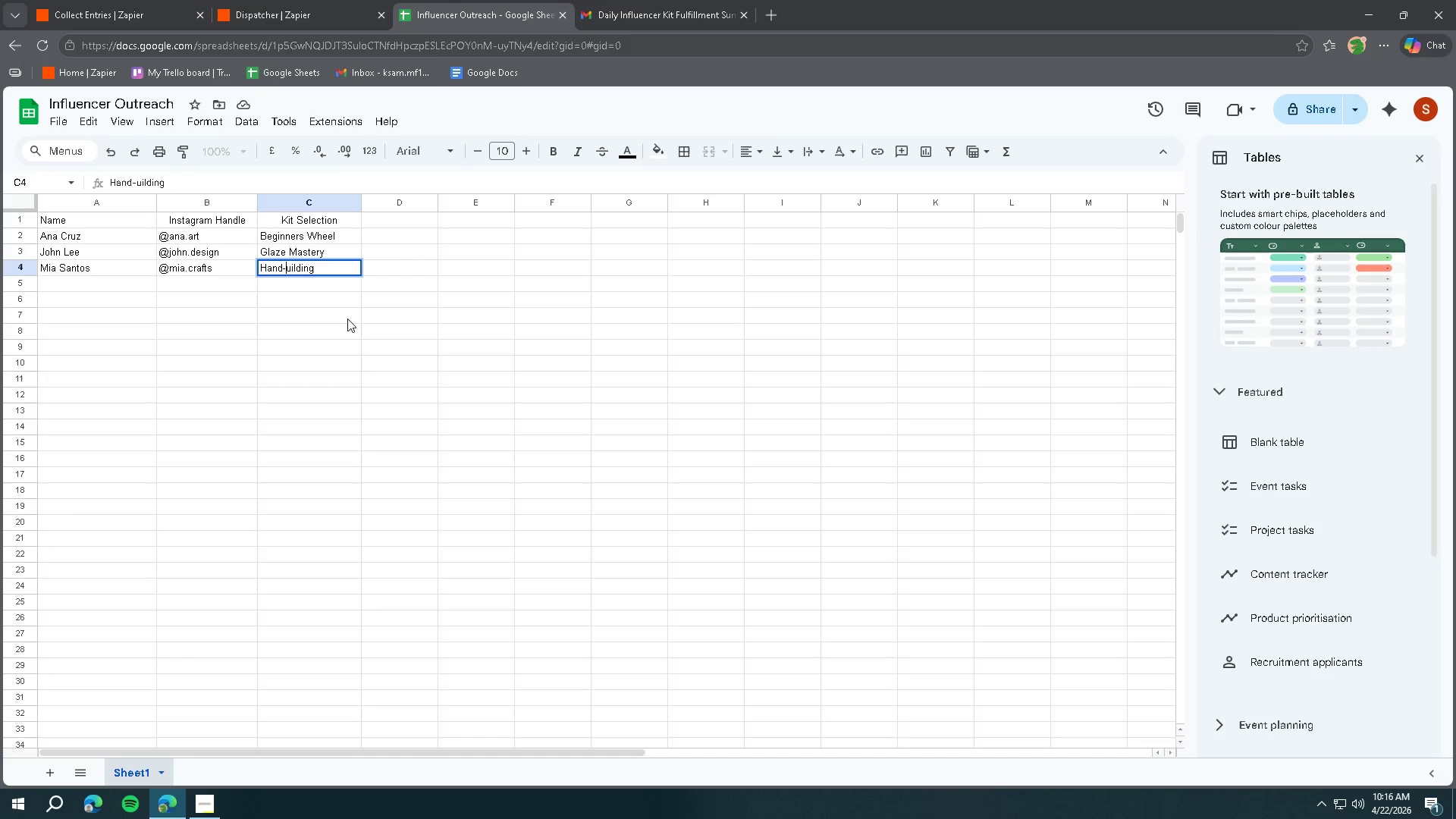 
key(Shift+B)
 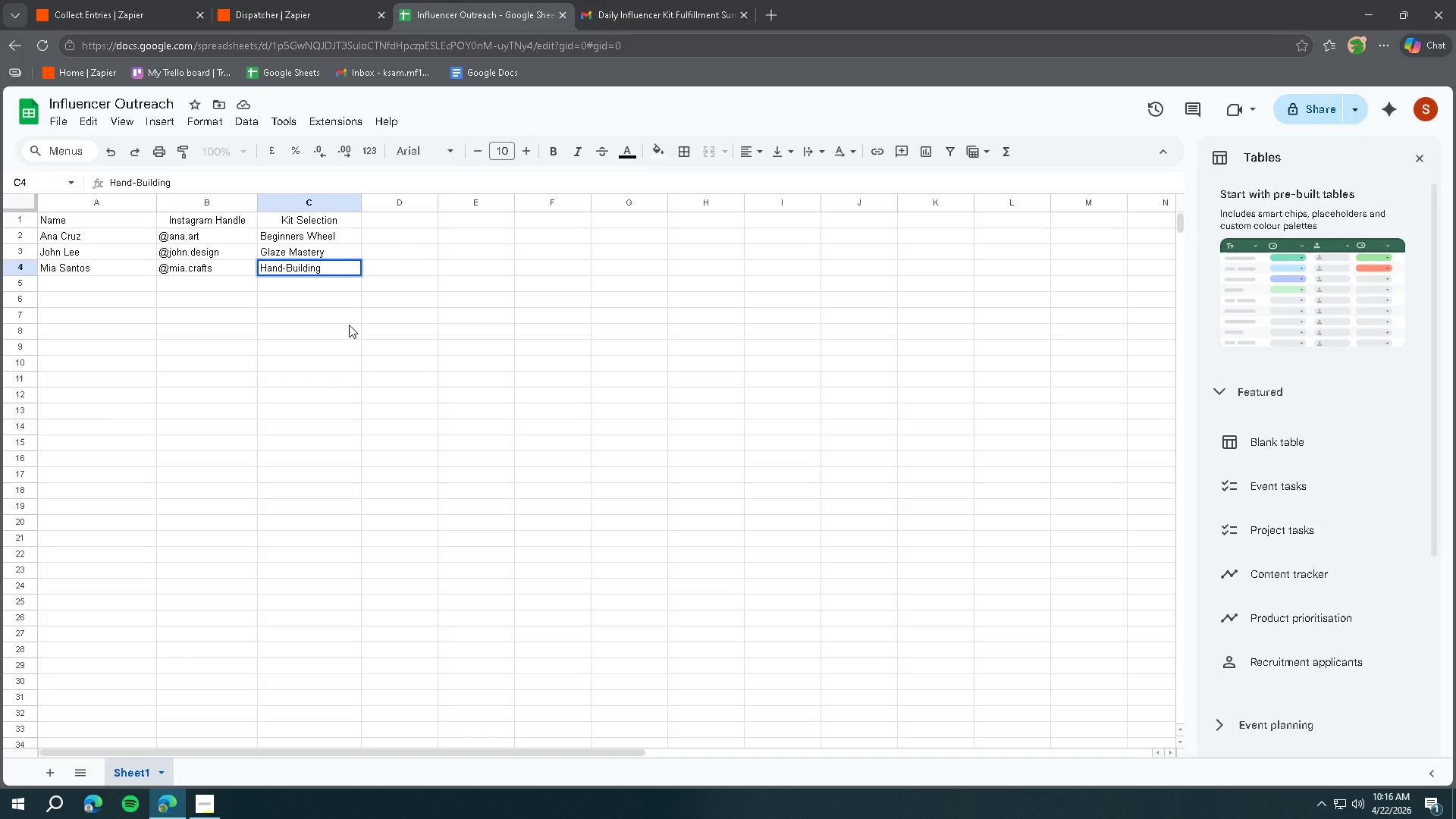 
left_click([356, 367])
 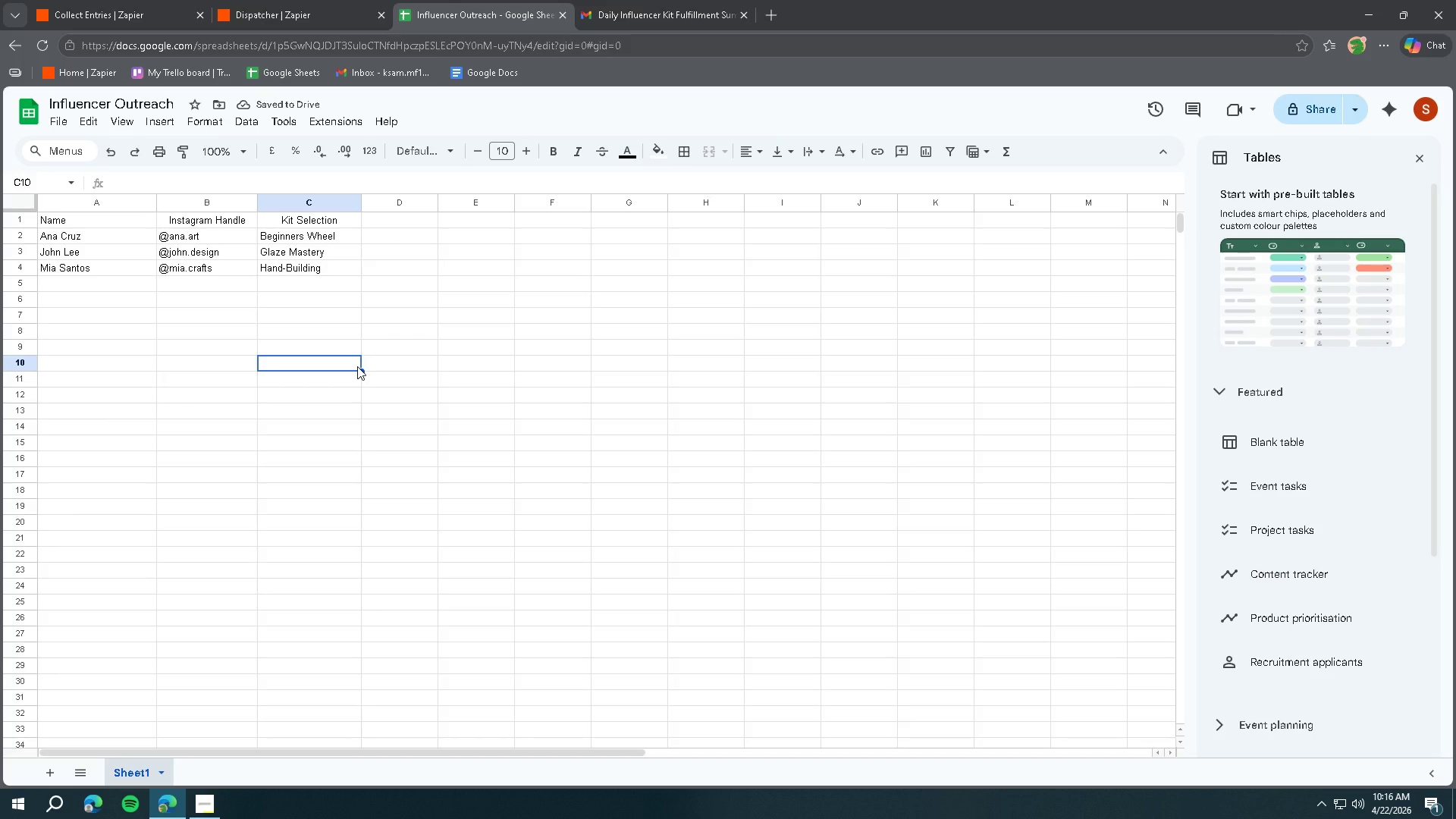 
left_click([215, 805])